 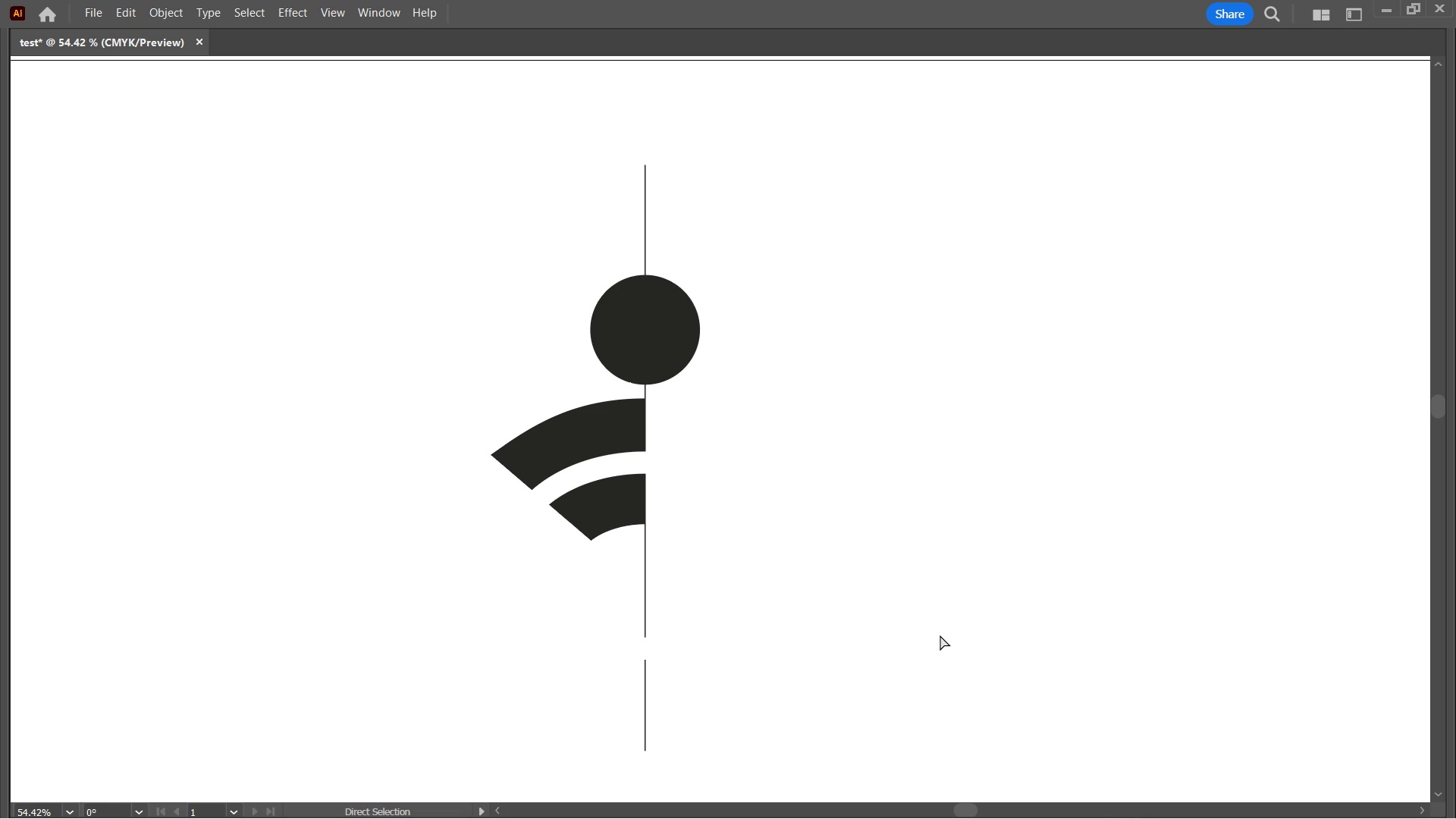 
key(ArrowDown)
 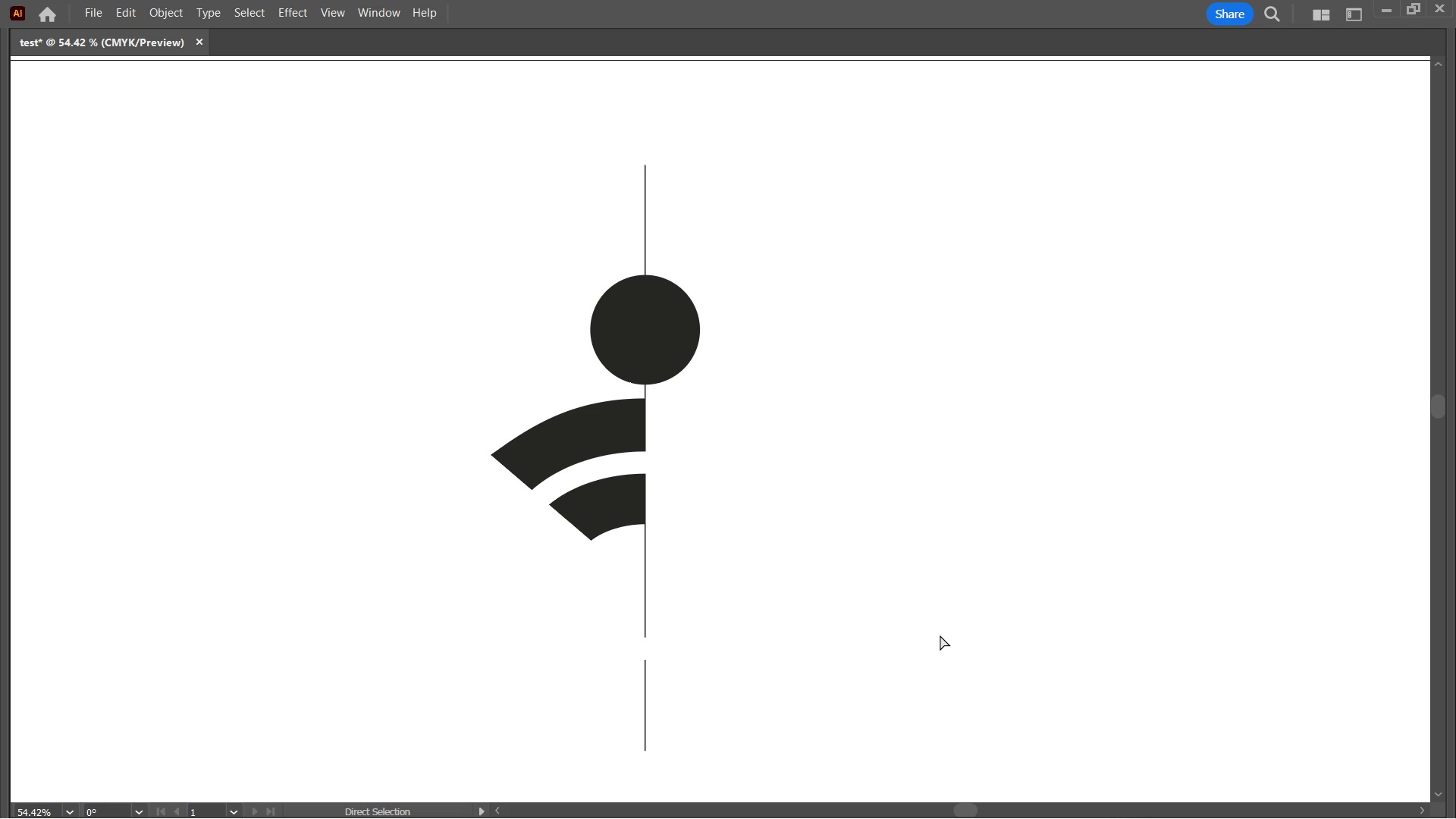 
key(ArrowDown)
 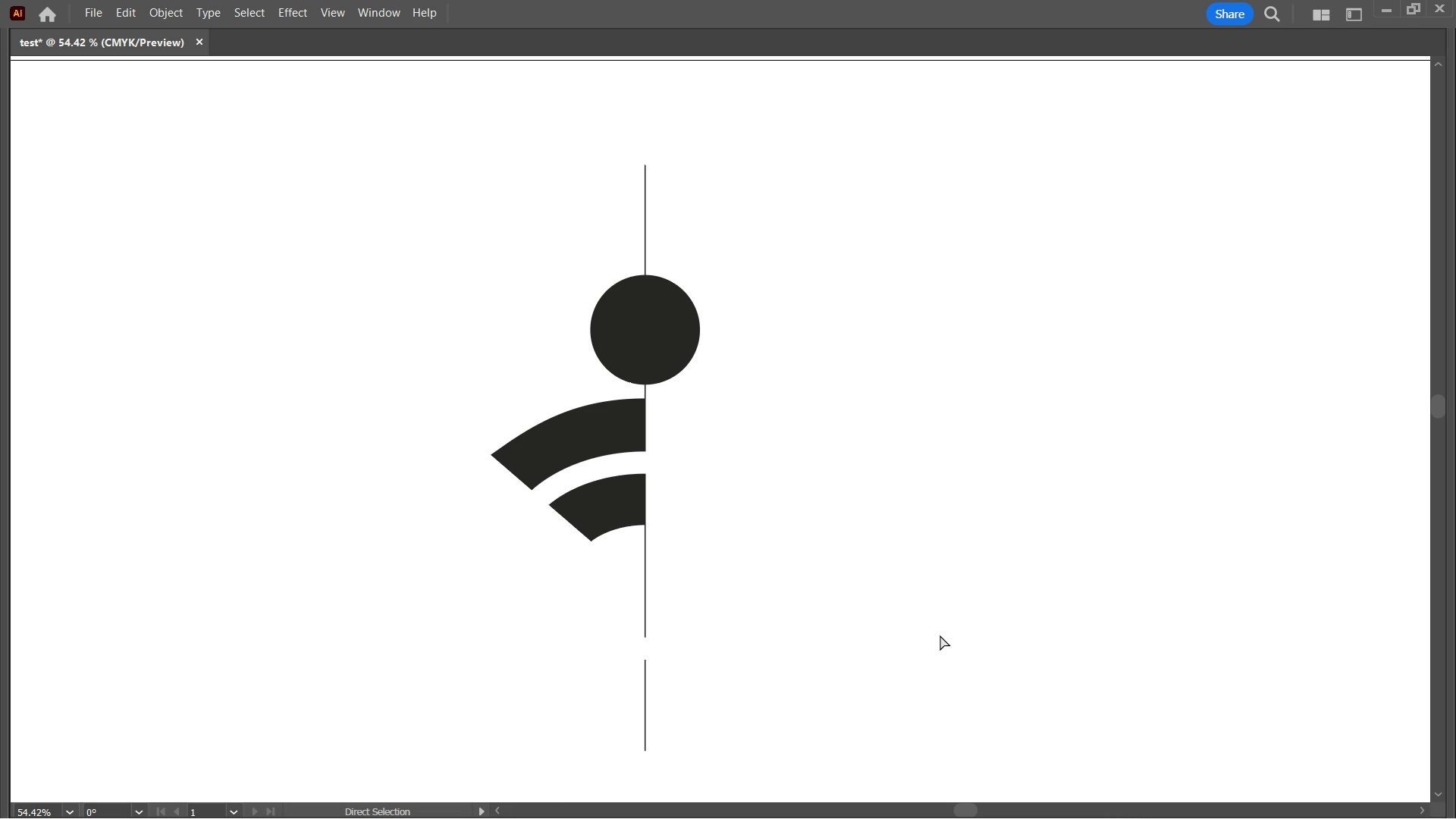 
key(ArrowDown)
 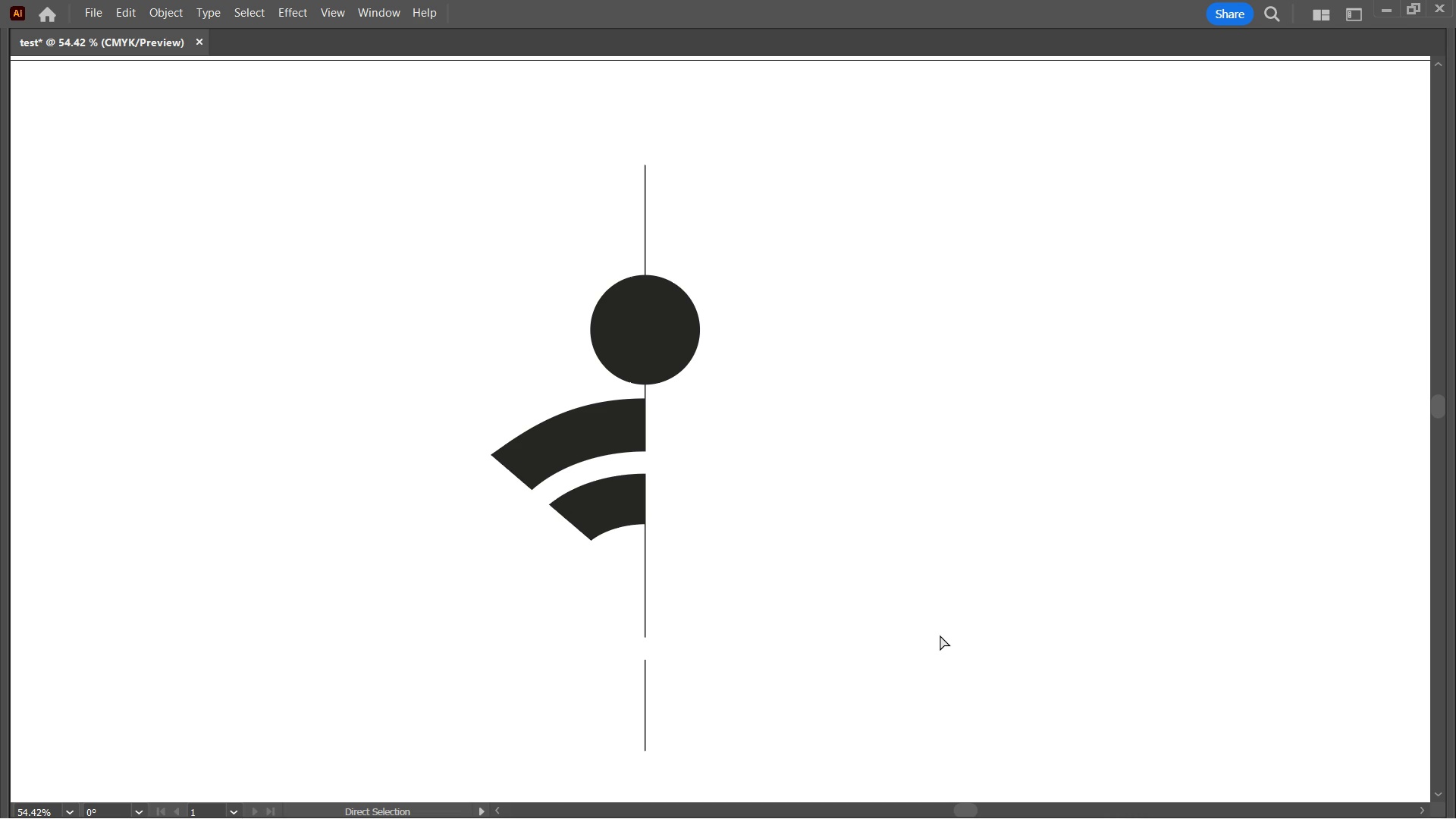 
key(ArrowUp)
 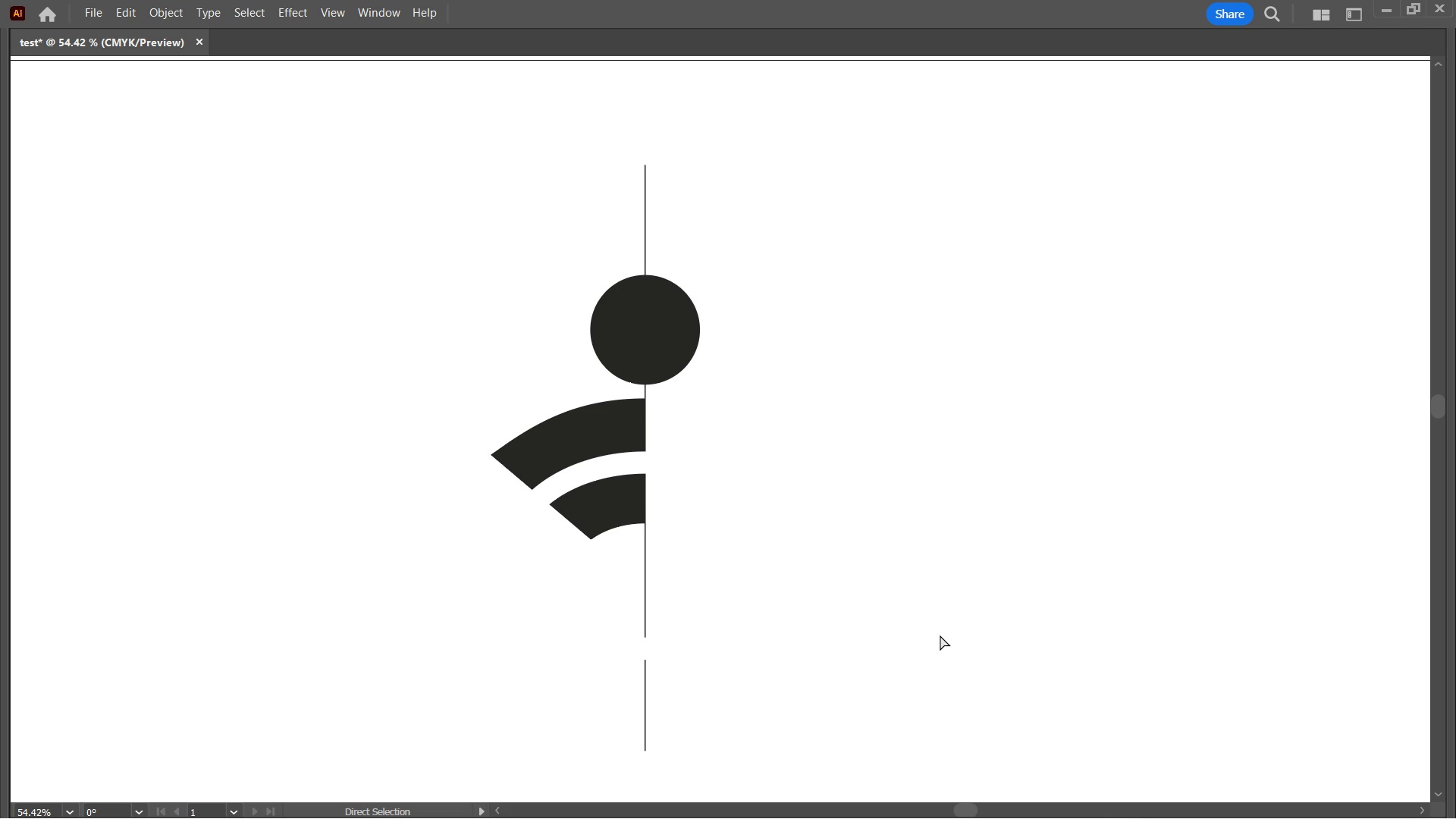 
key(ArrowUp)
 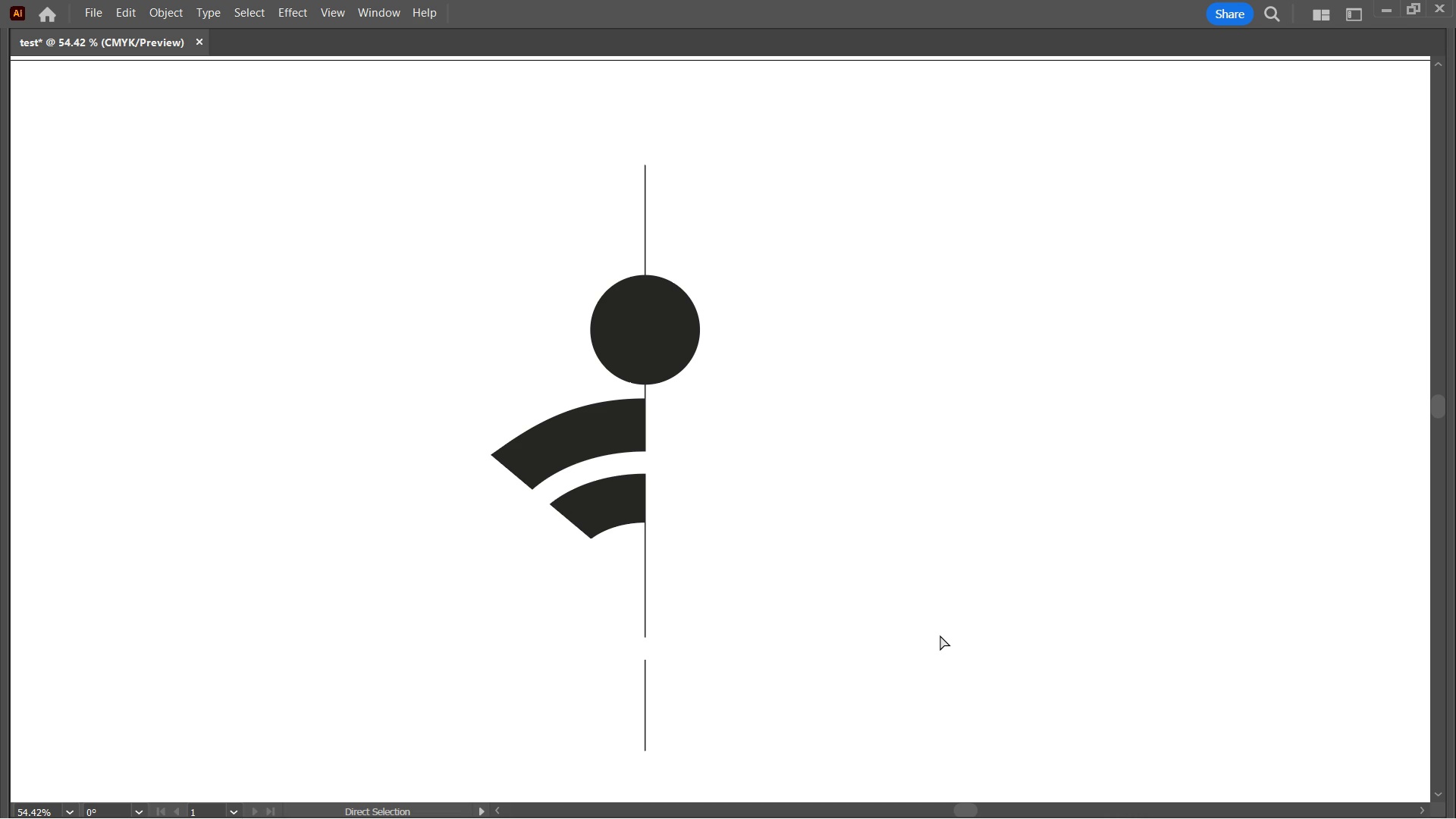 
key(ArrowUp)
 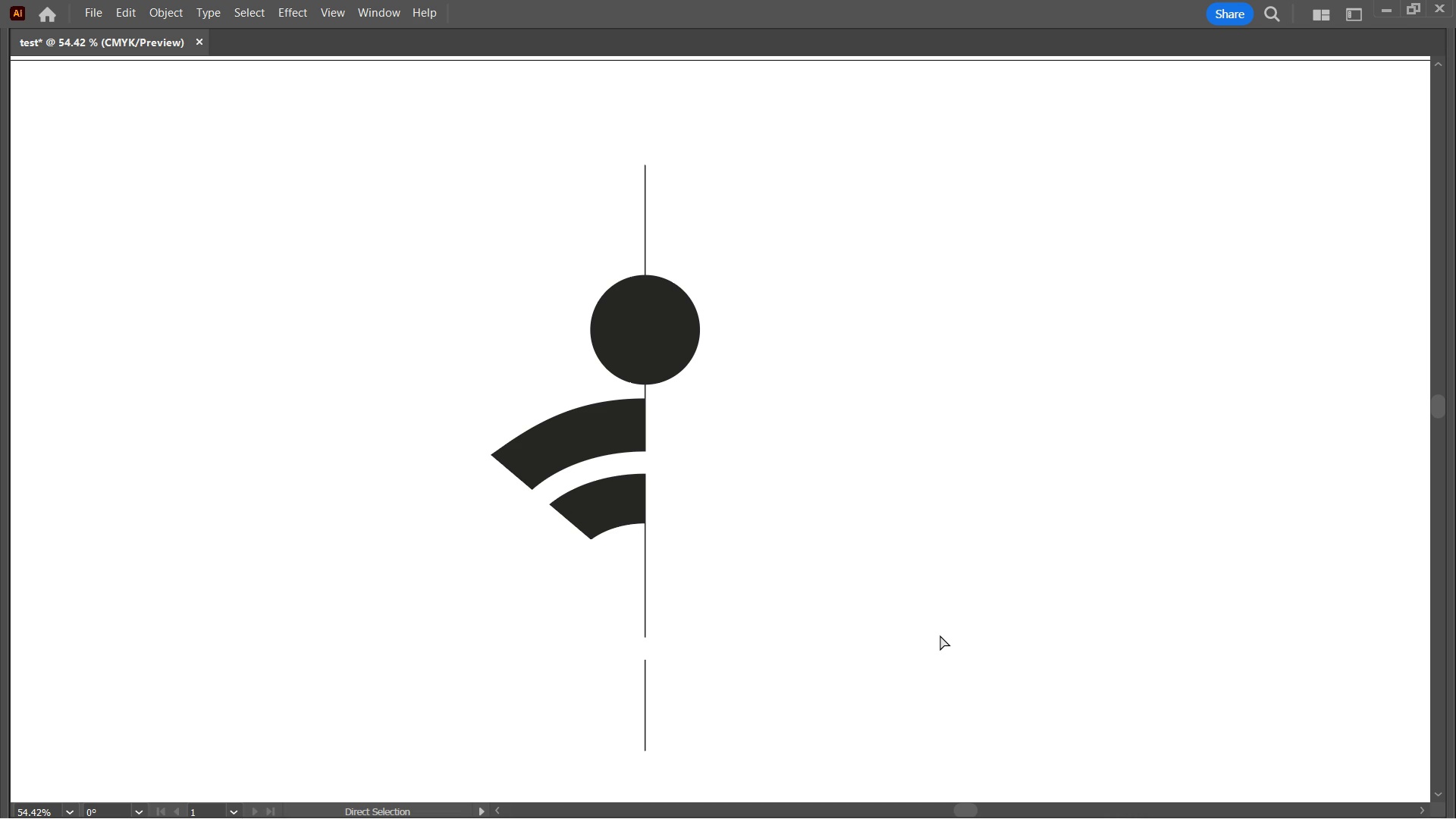 
key(ArrowDown)
 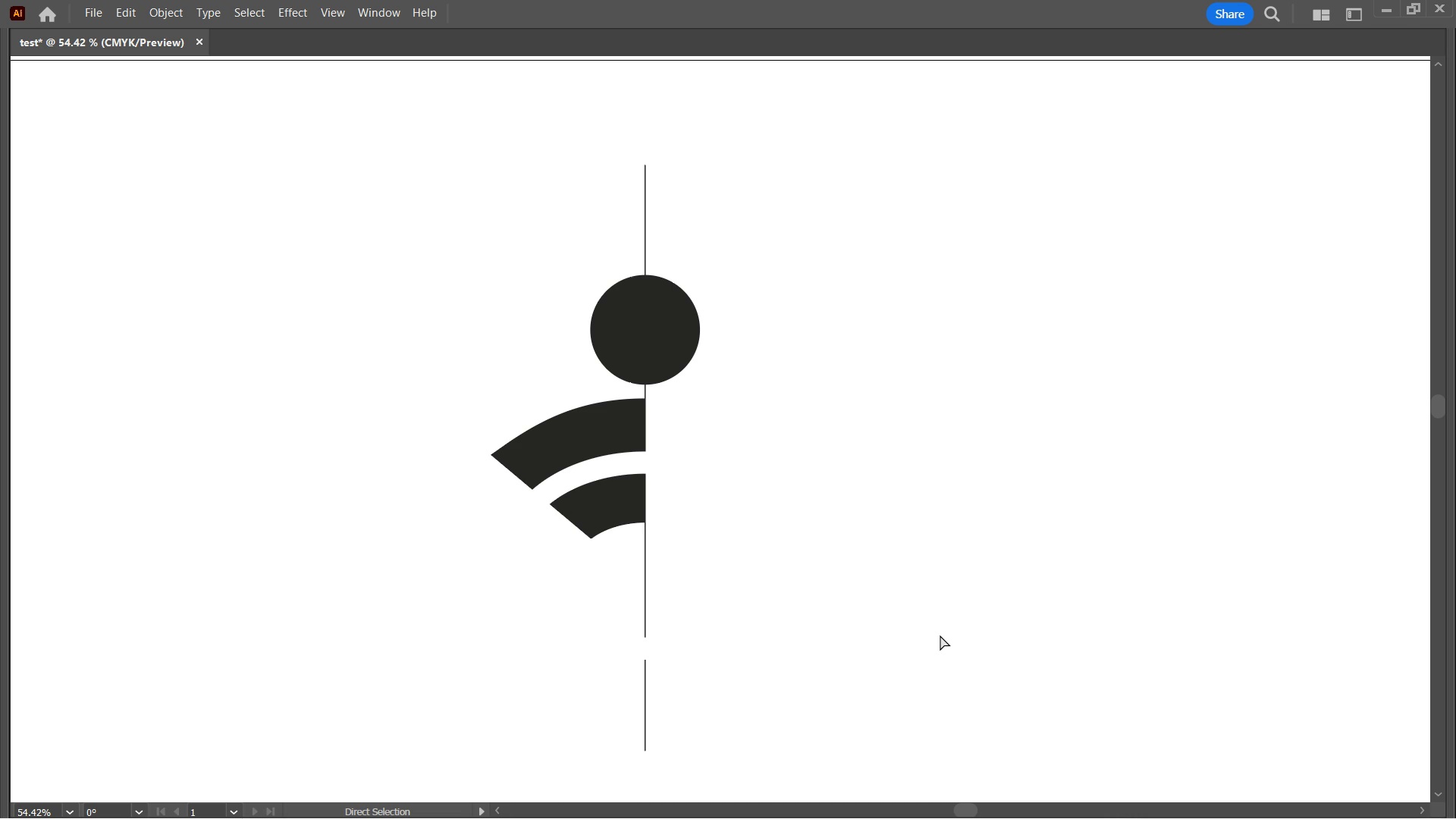 
key(ArrowUp)
 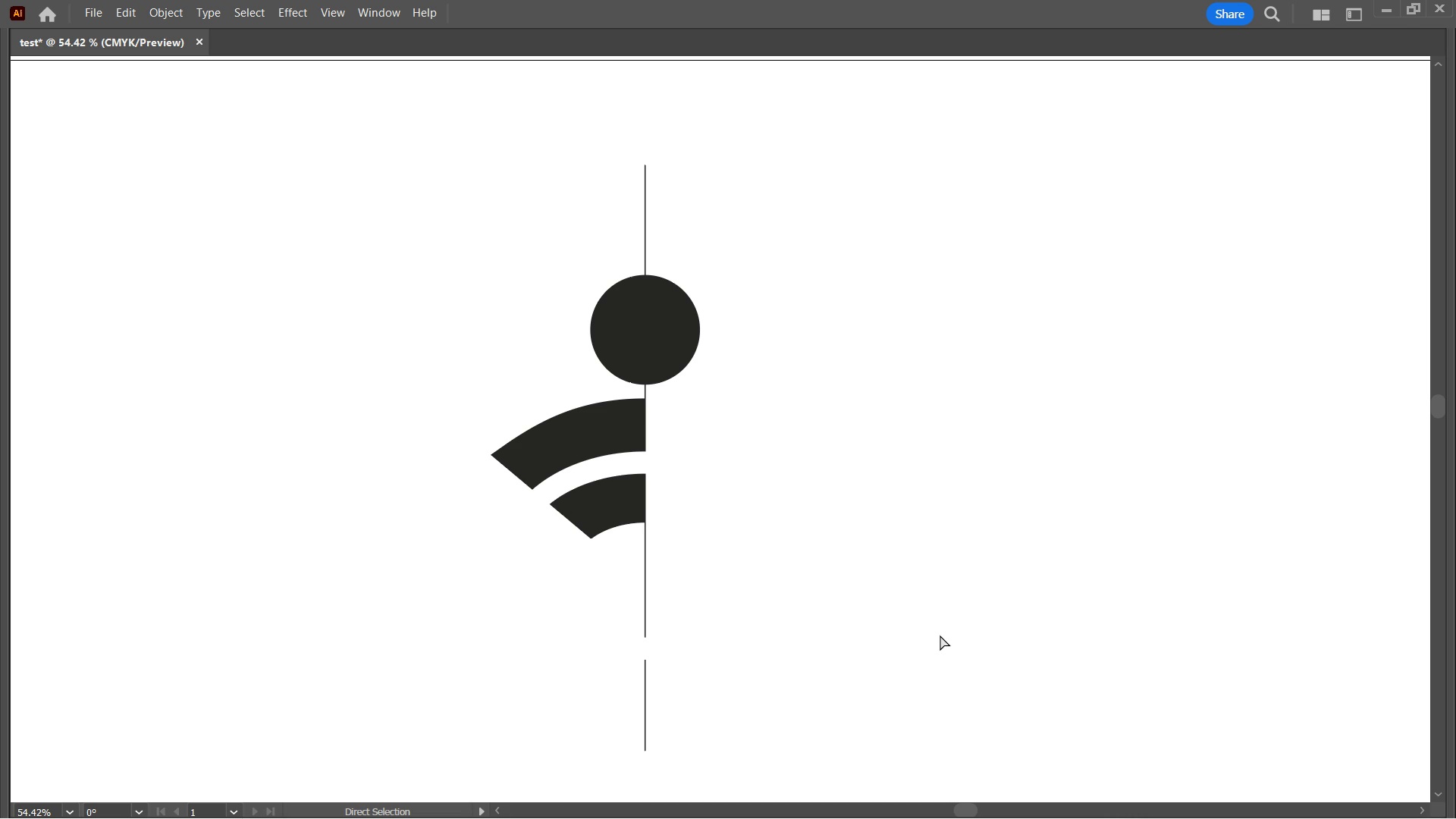 
key(ArrowDown)
 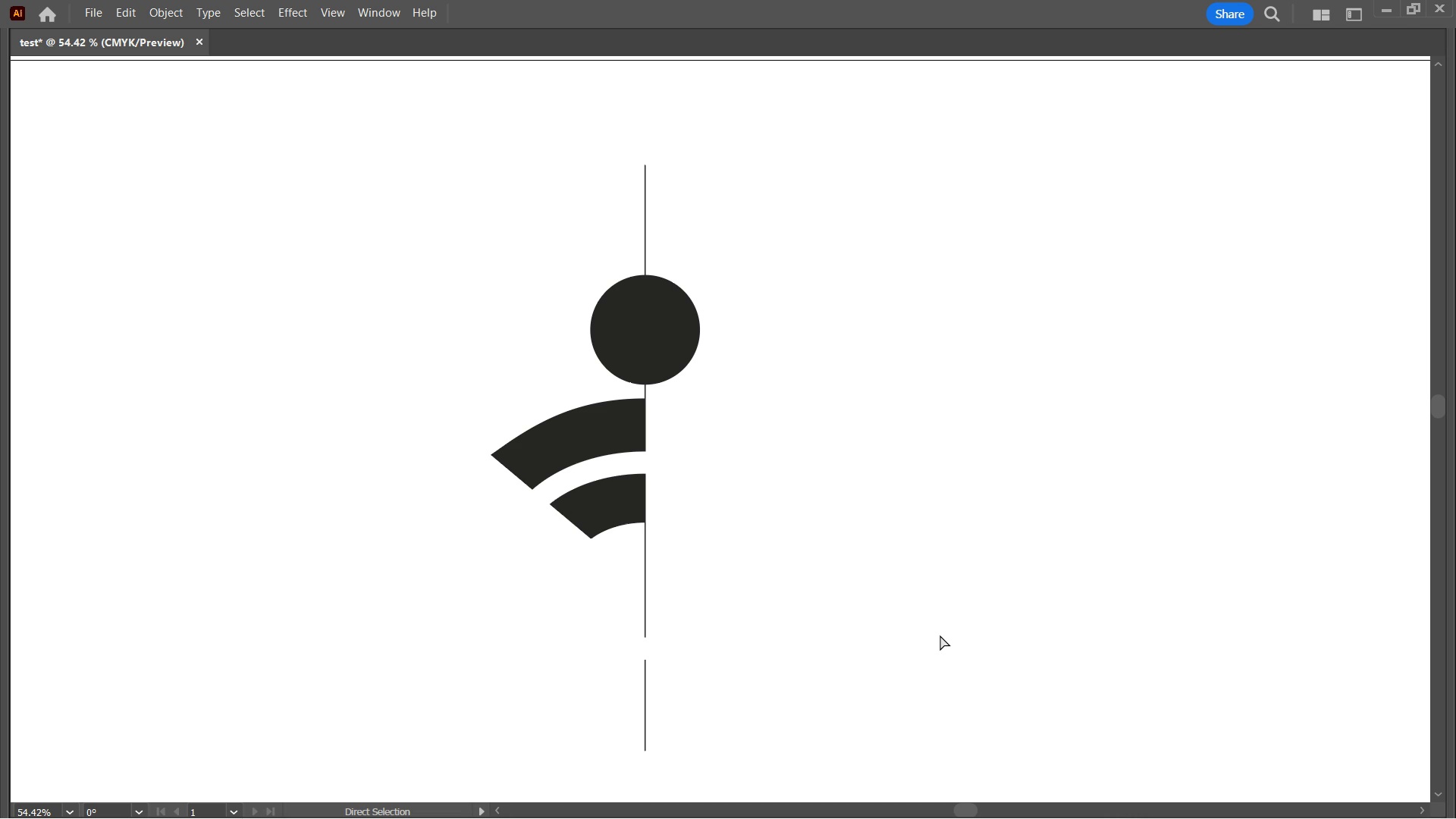 
key(ArrowUp)
 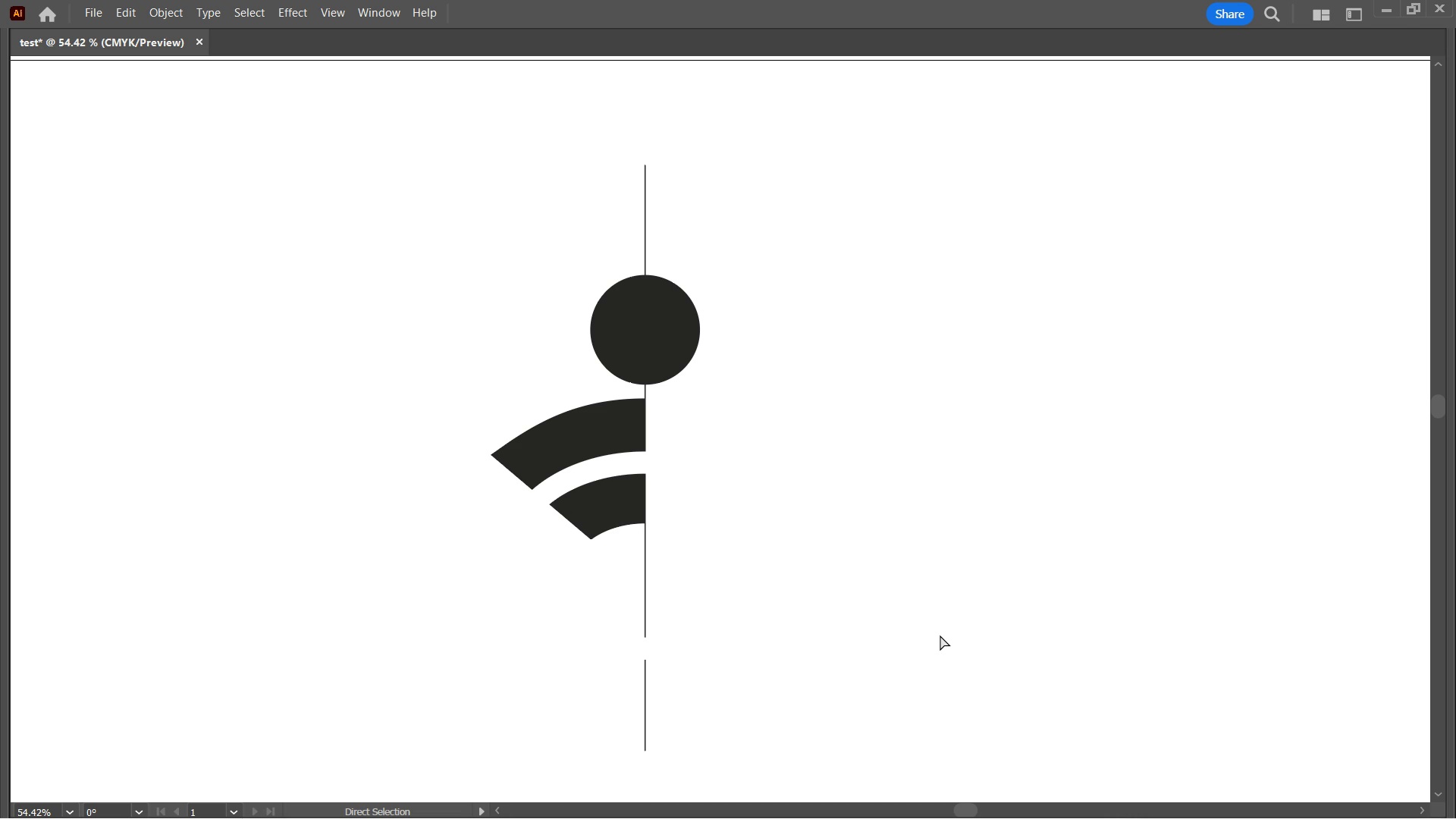 
key(ArrowDown)
 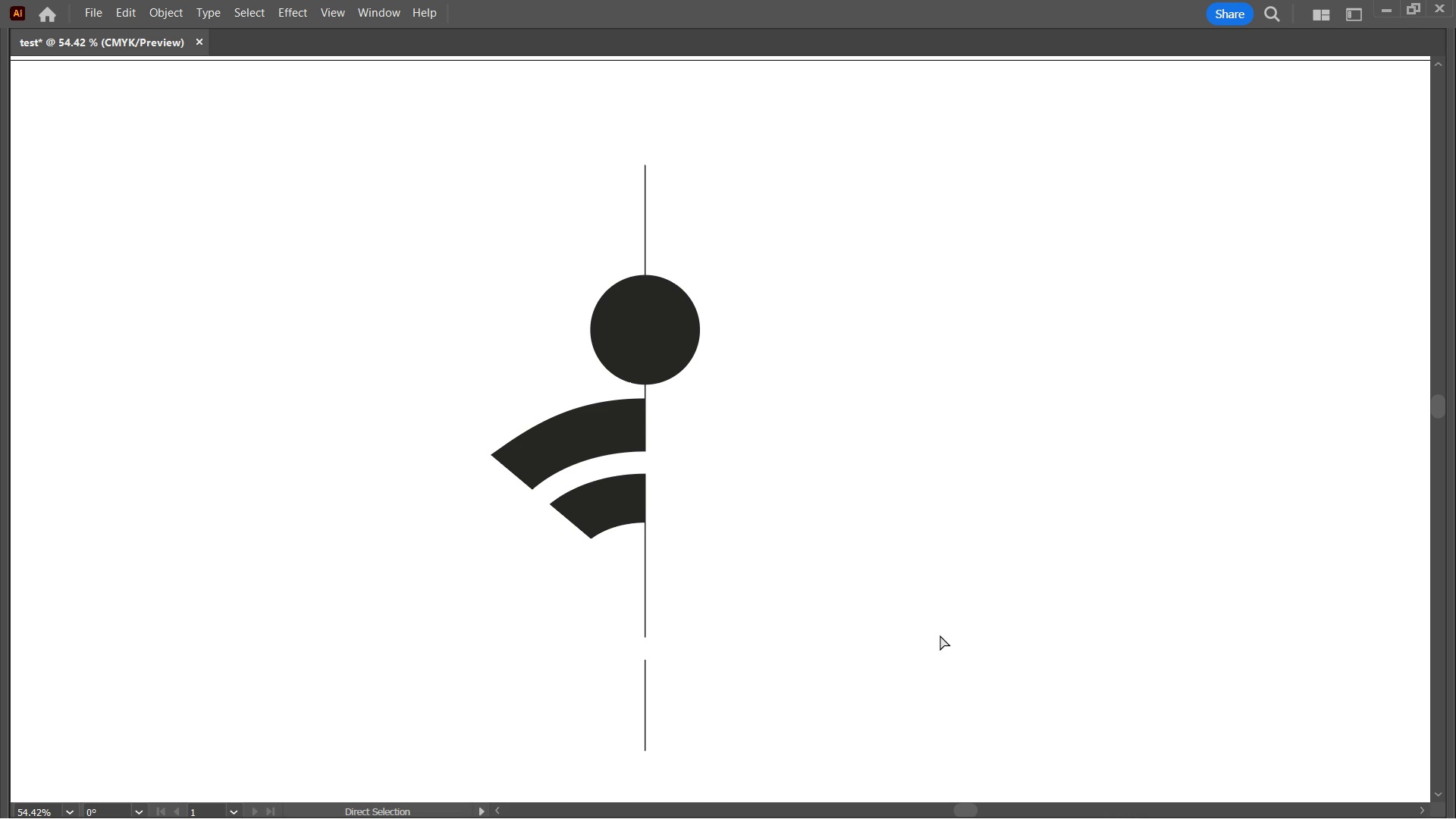 
key(ArrowUp)
 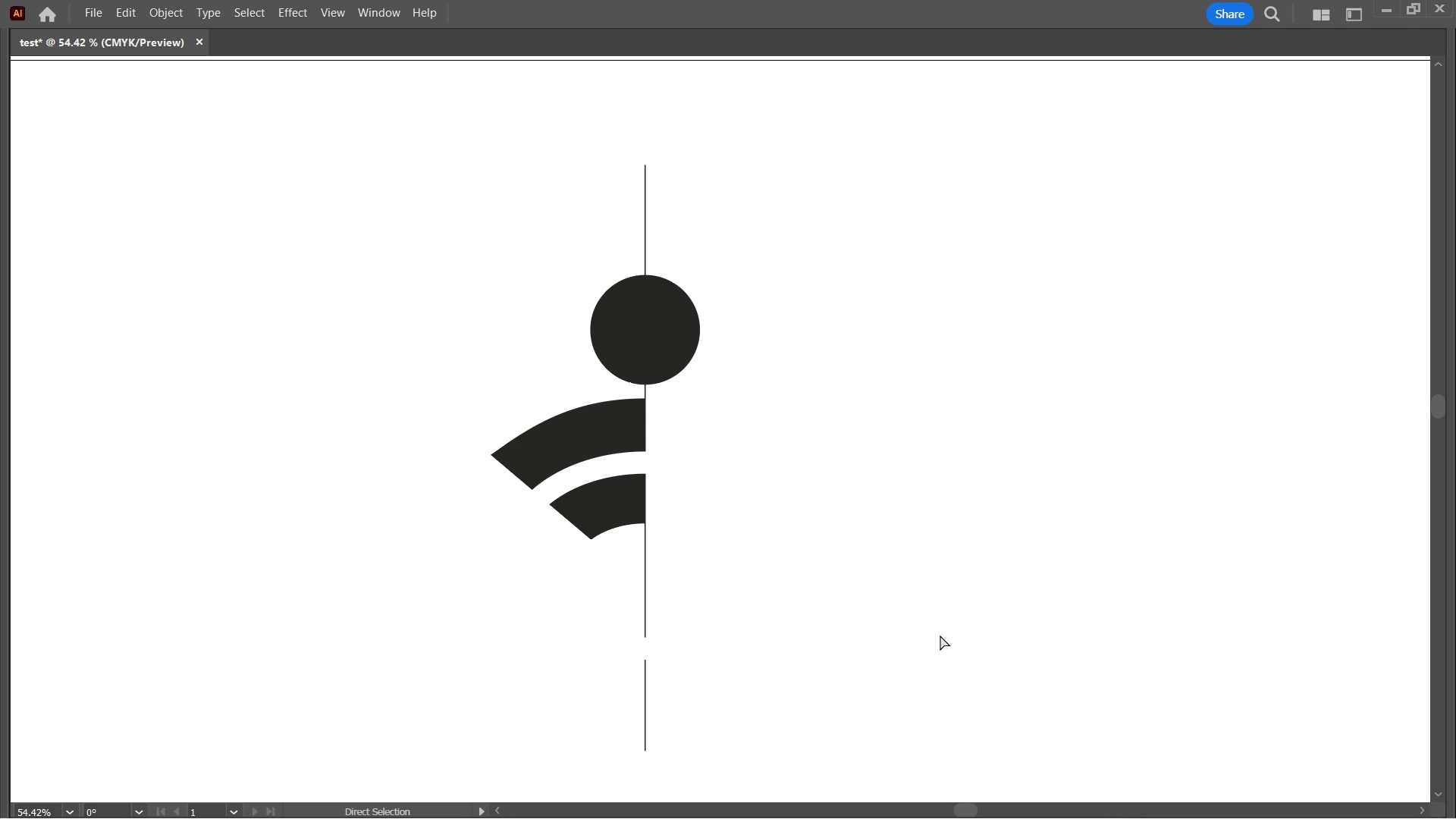 
key(ArrowDown)
 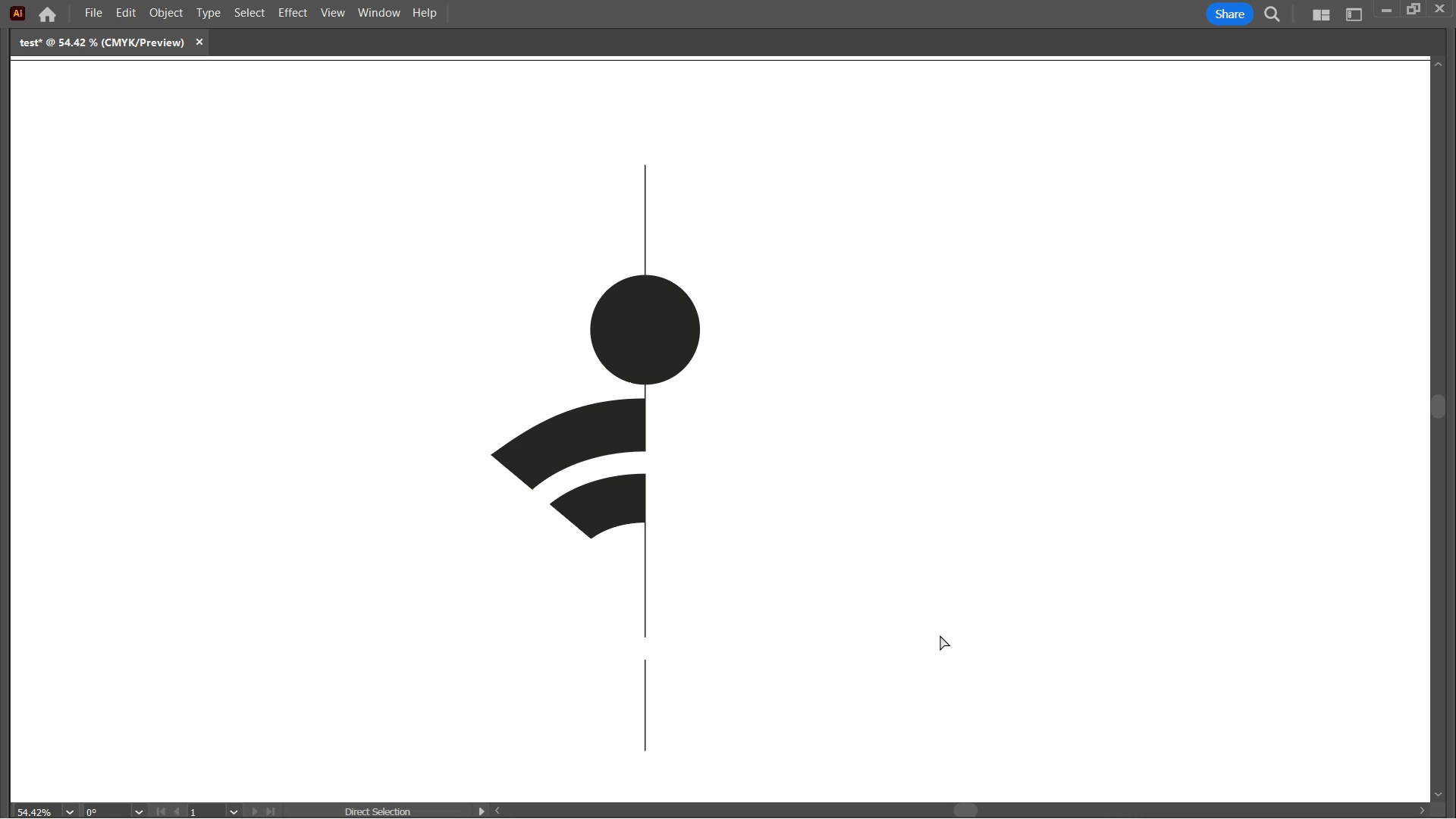 
key(ArrowUp)
 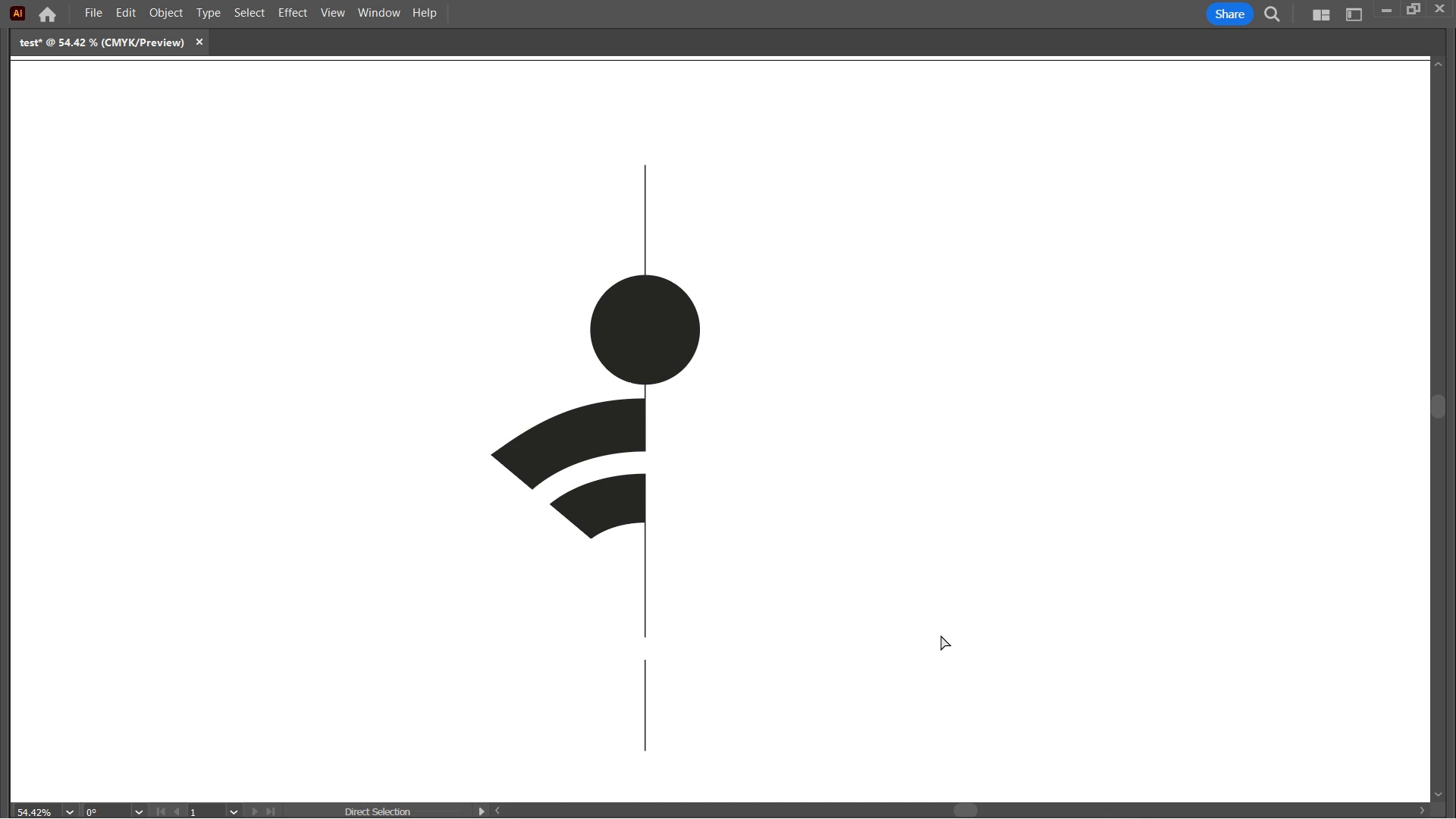 
key(V)
 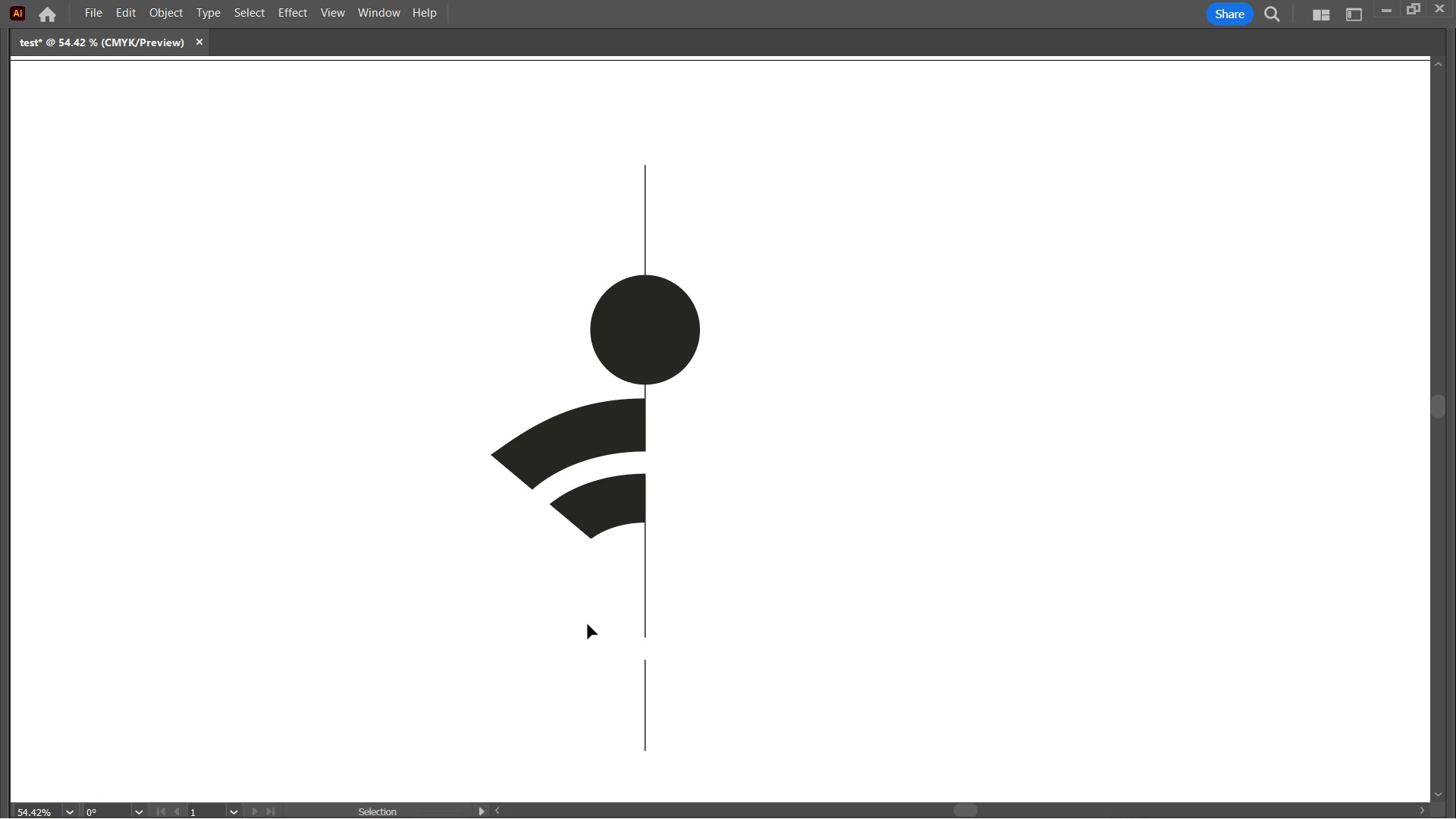 
left_click([588, 624])